 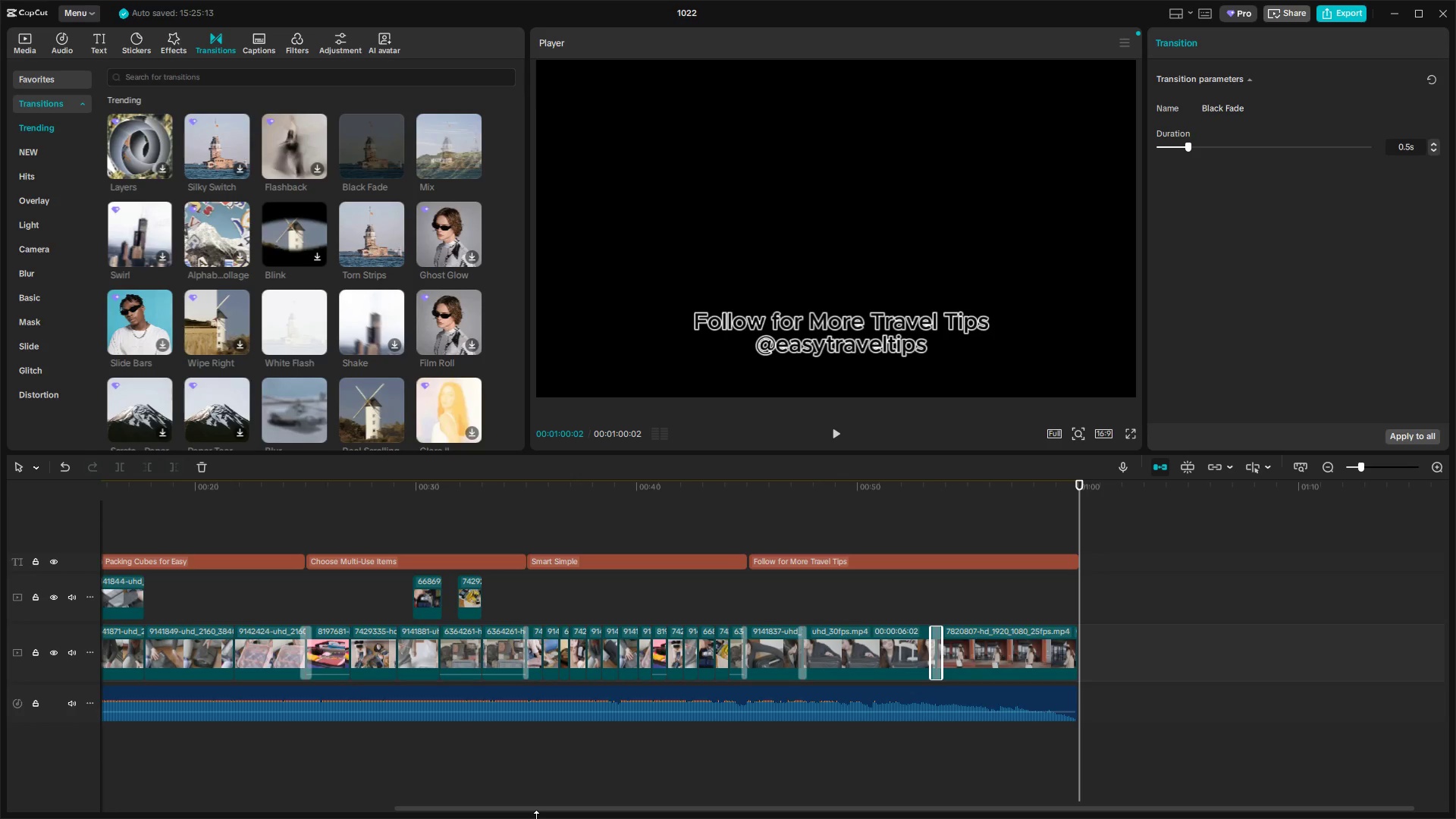 
left_click([130, 485])
 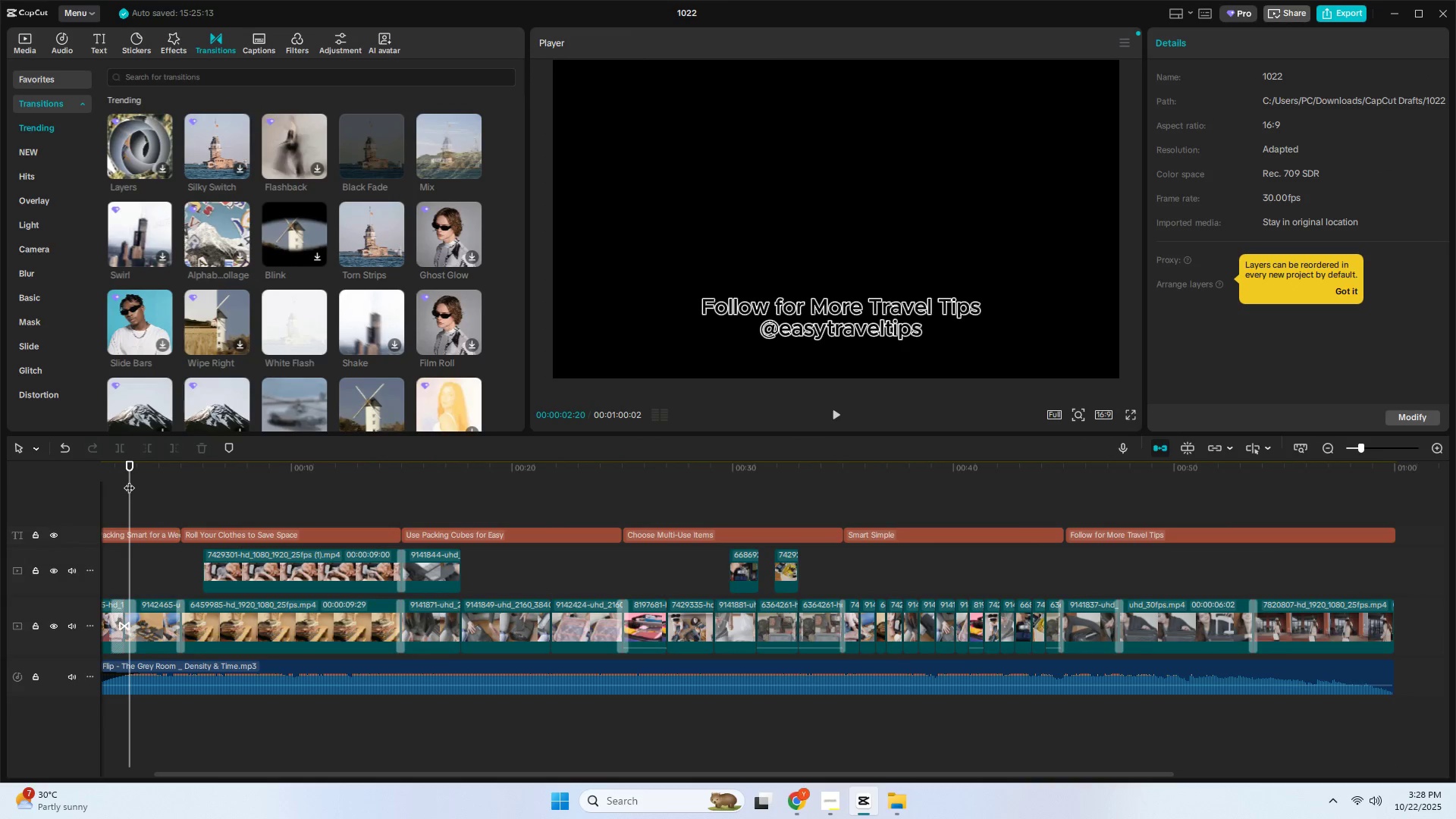 
key(Space)
 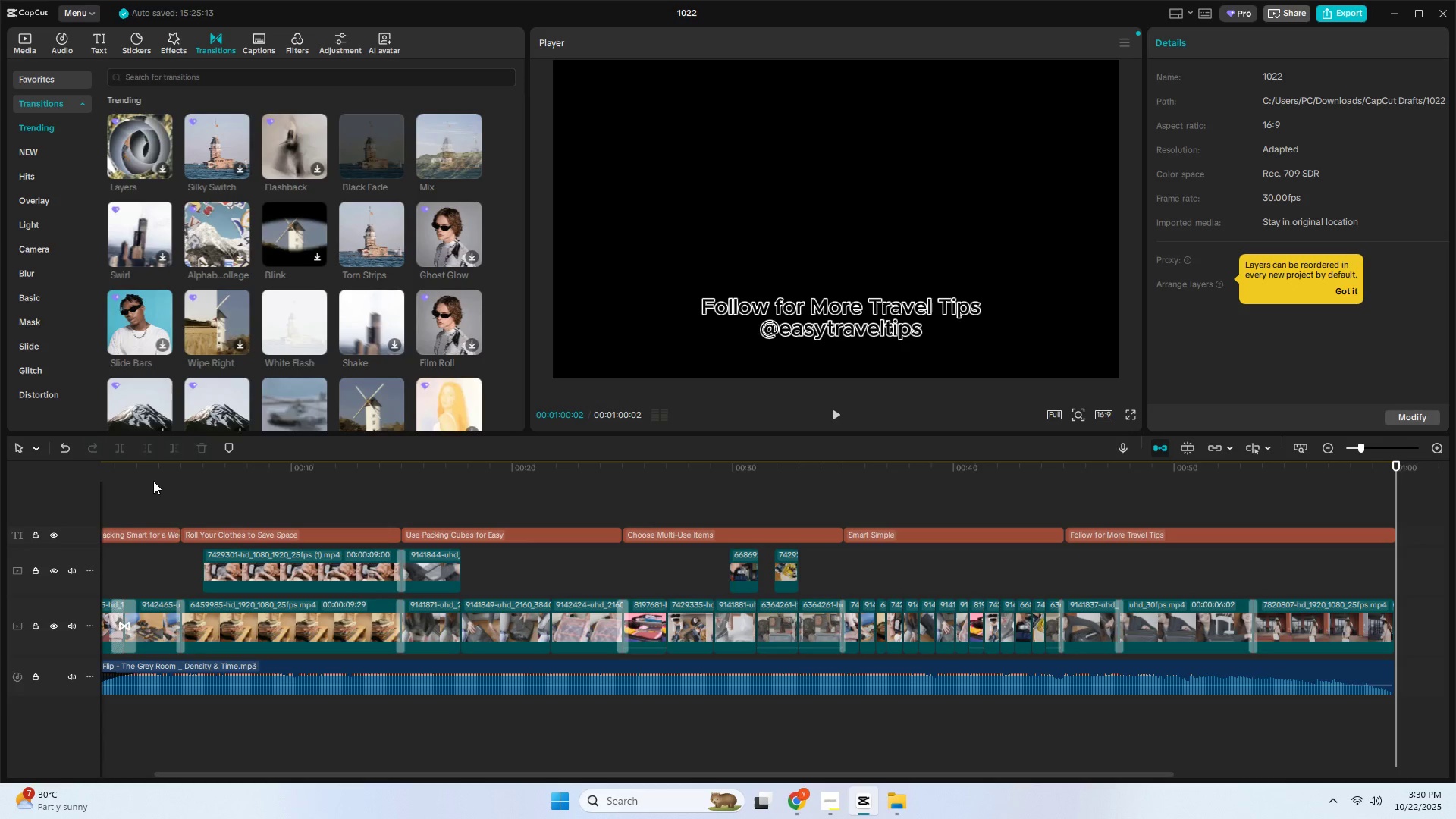 
wait(75.53)
 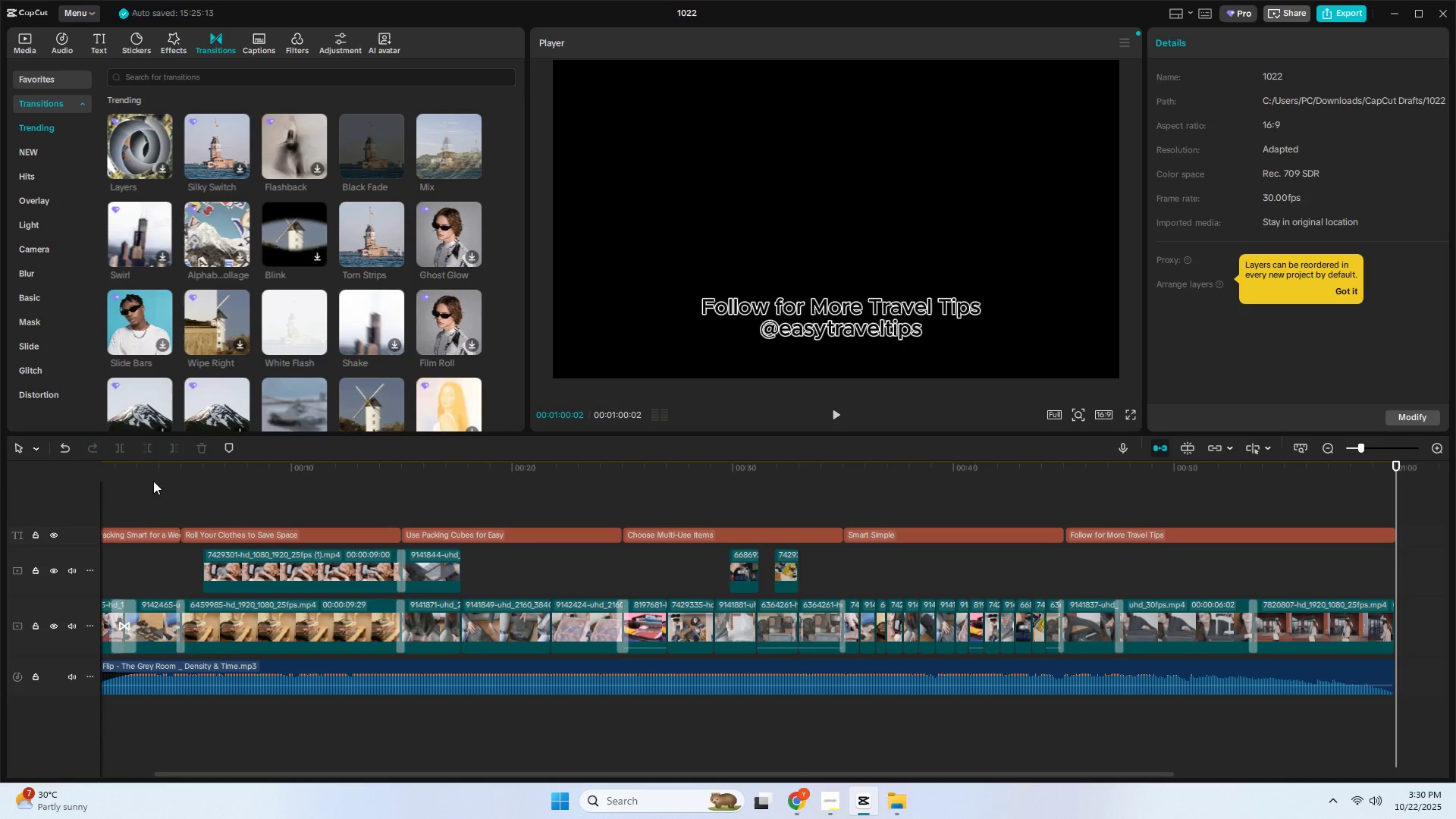 
key(Space)
 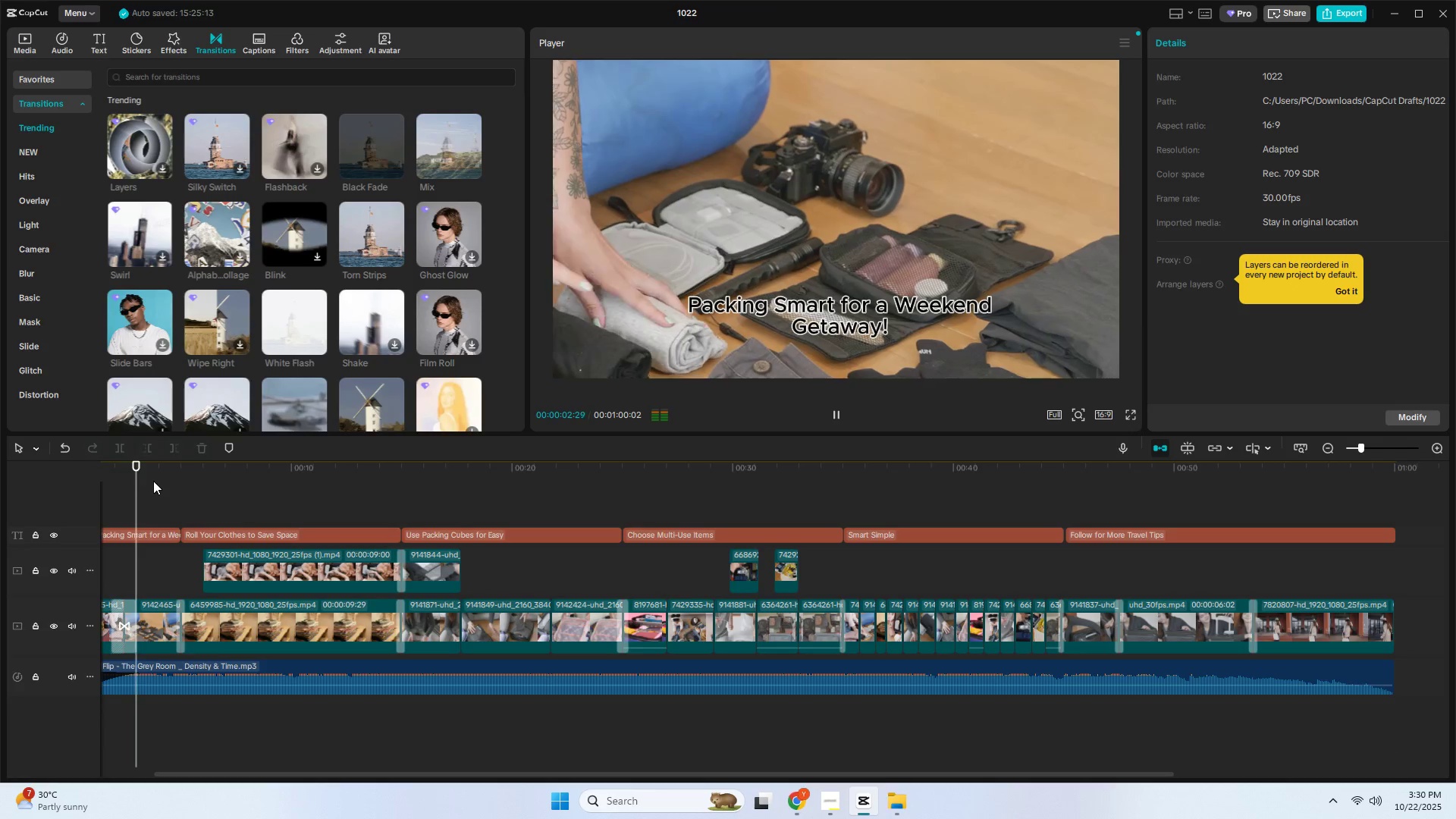 
key(Alt+AltLeft)
 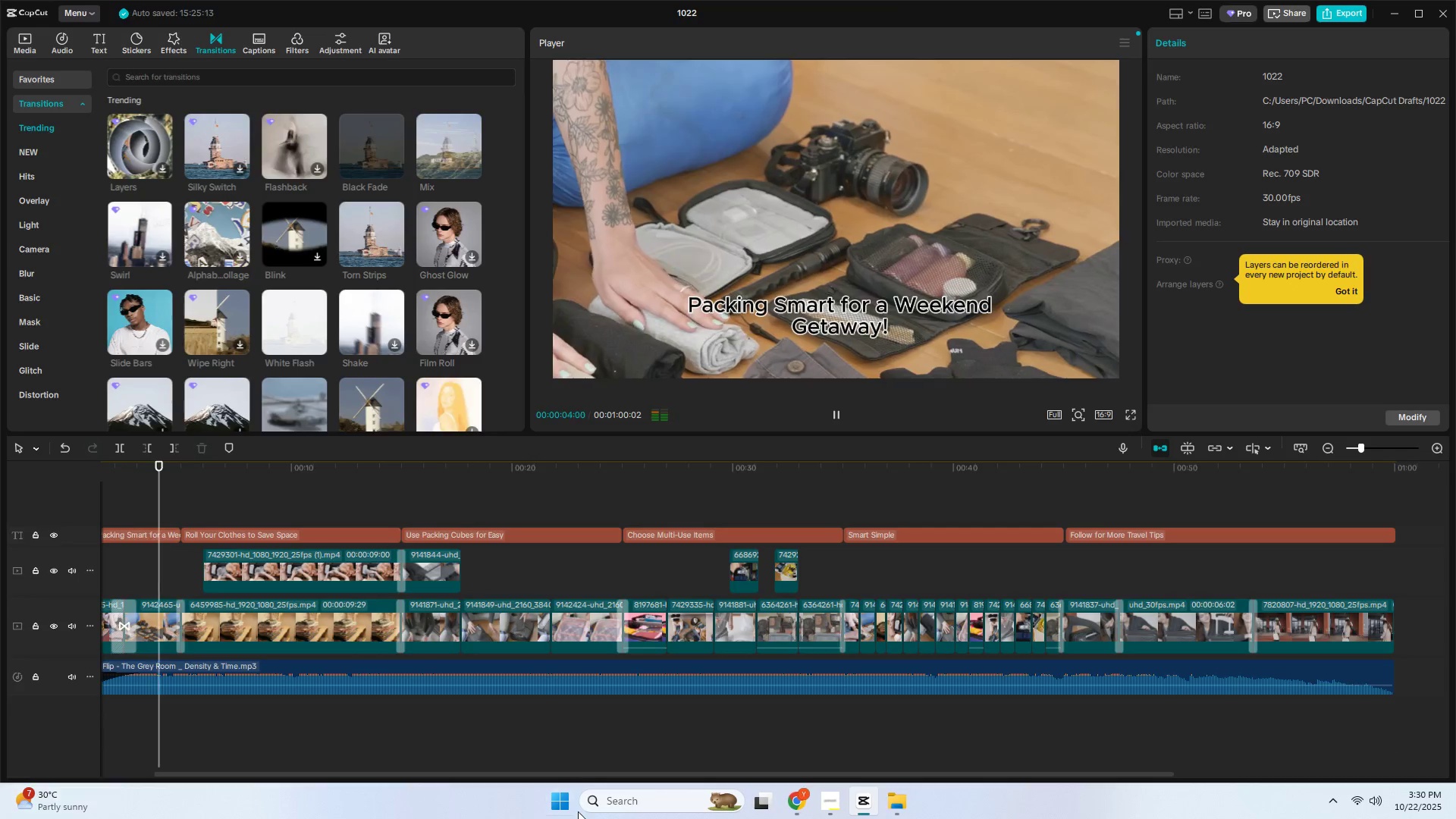 
key(Alt+Tab)